 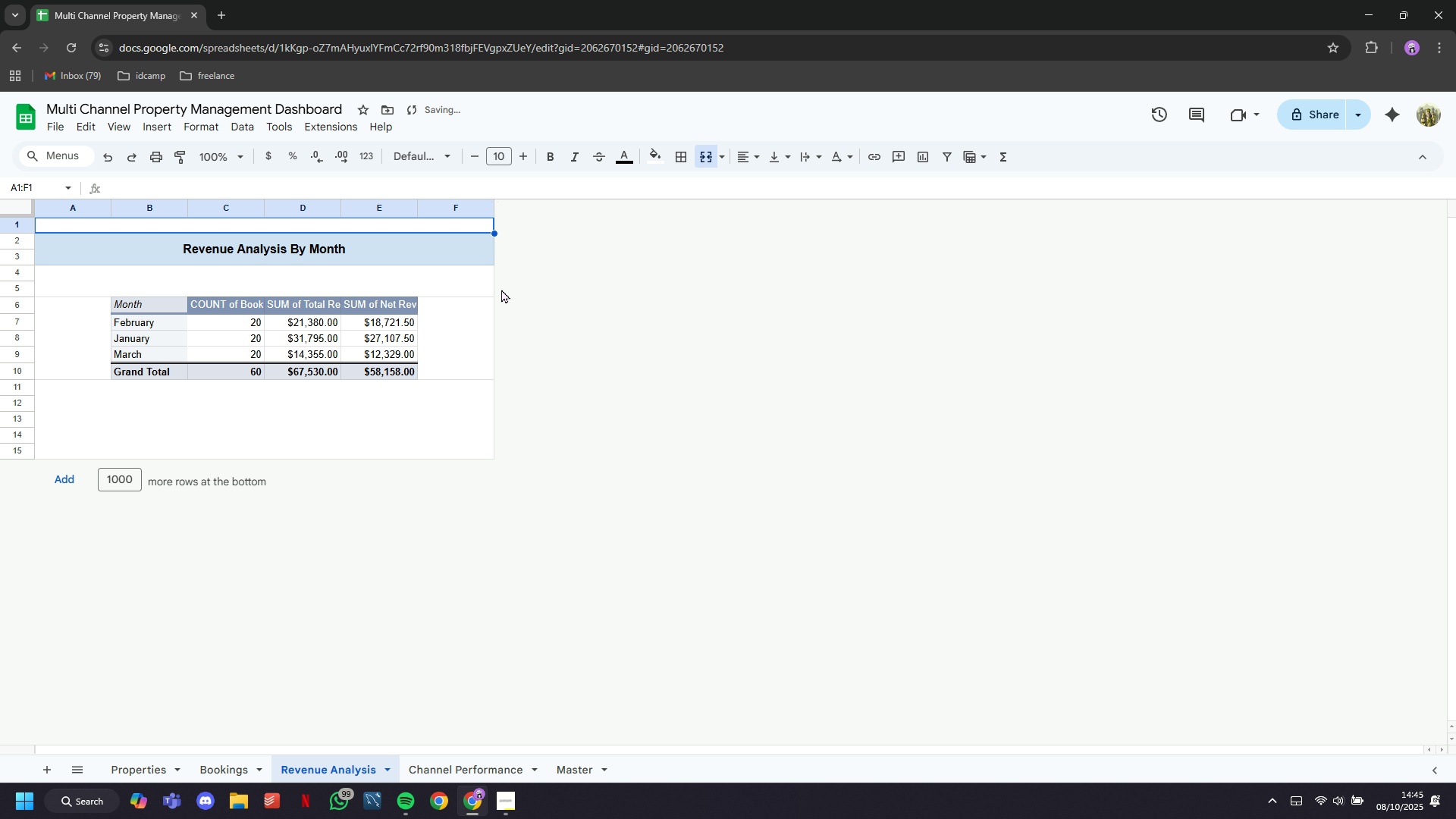 
left_click([476, 267])
 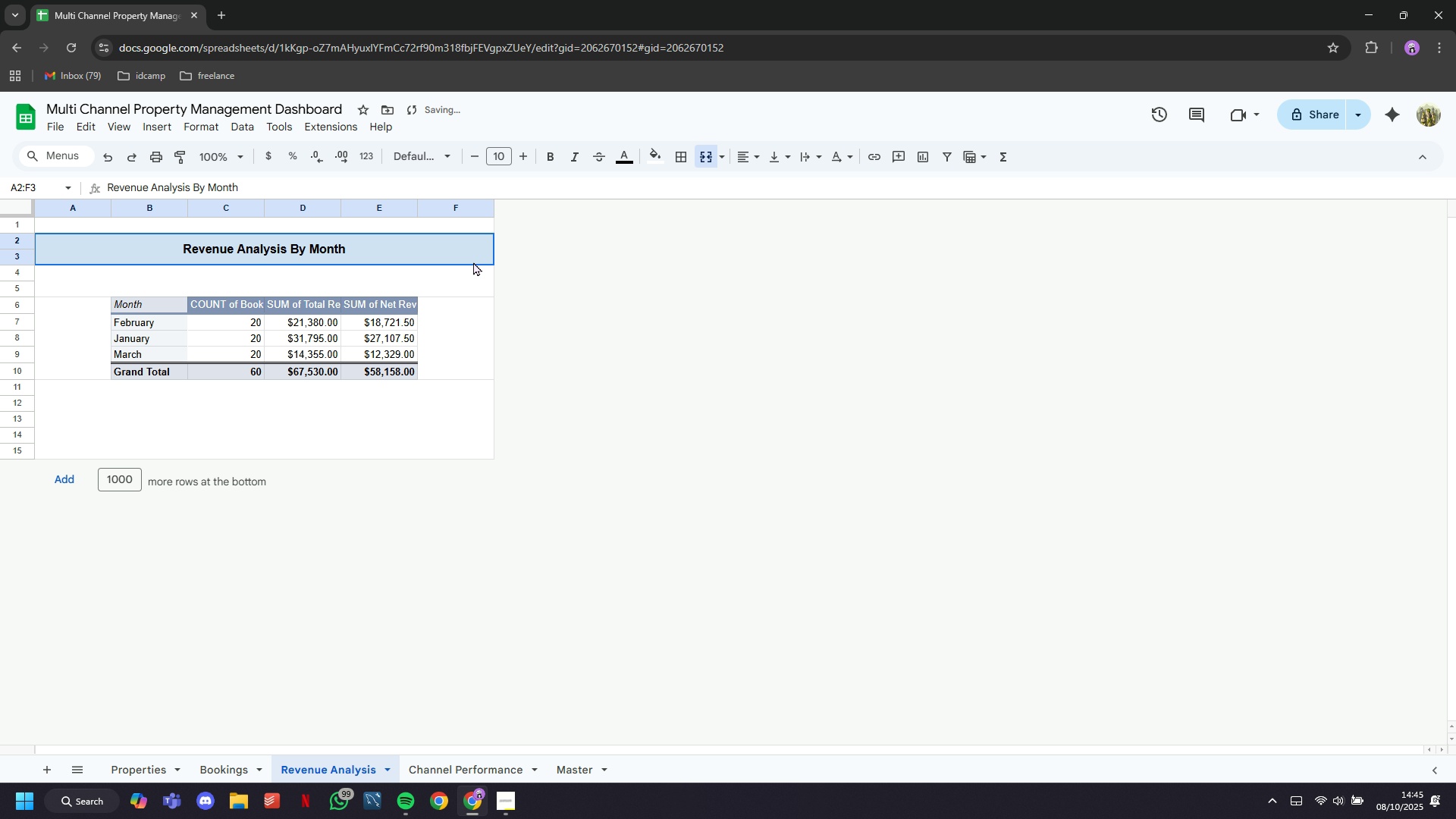 
left_click([473, 262])
 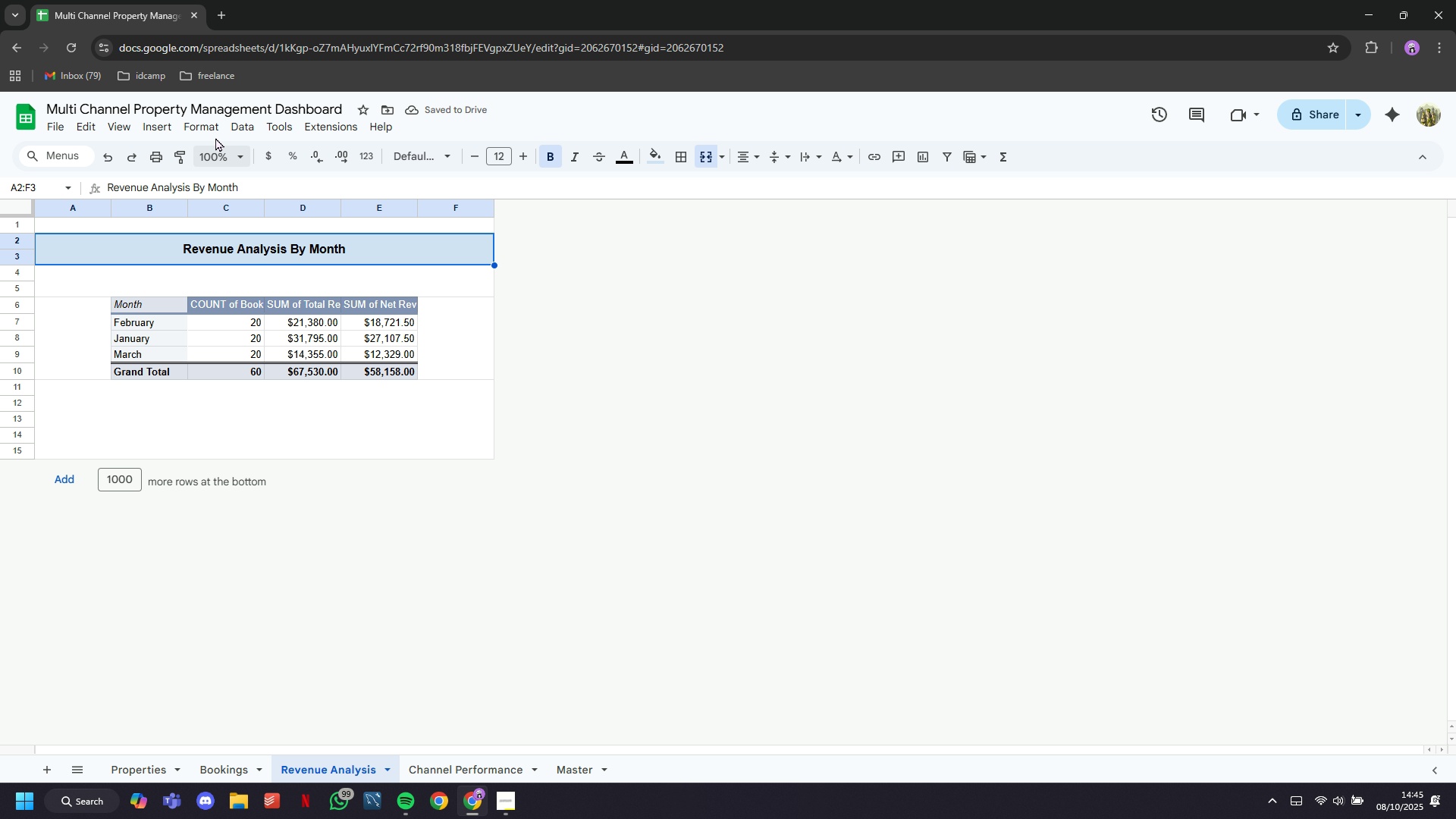 
left_click([195, 133])
 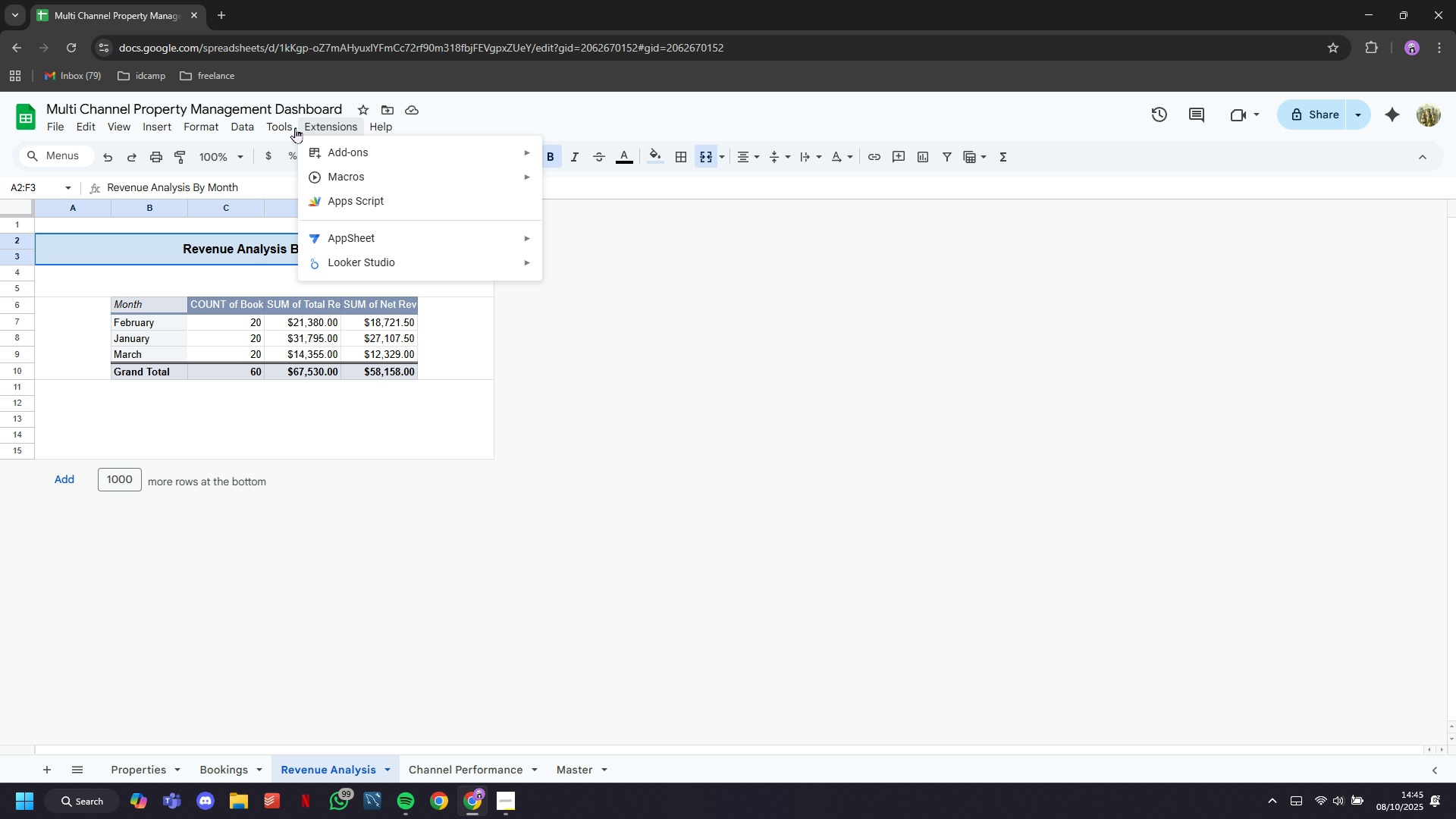 
wait(5.14)
 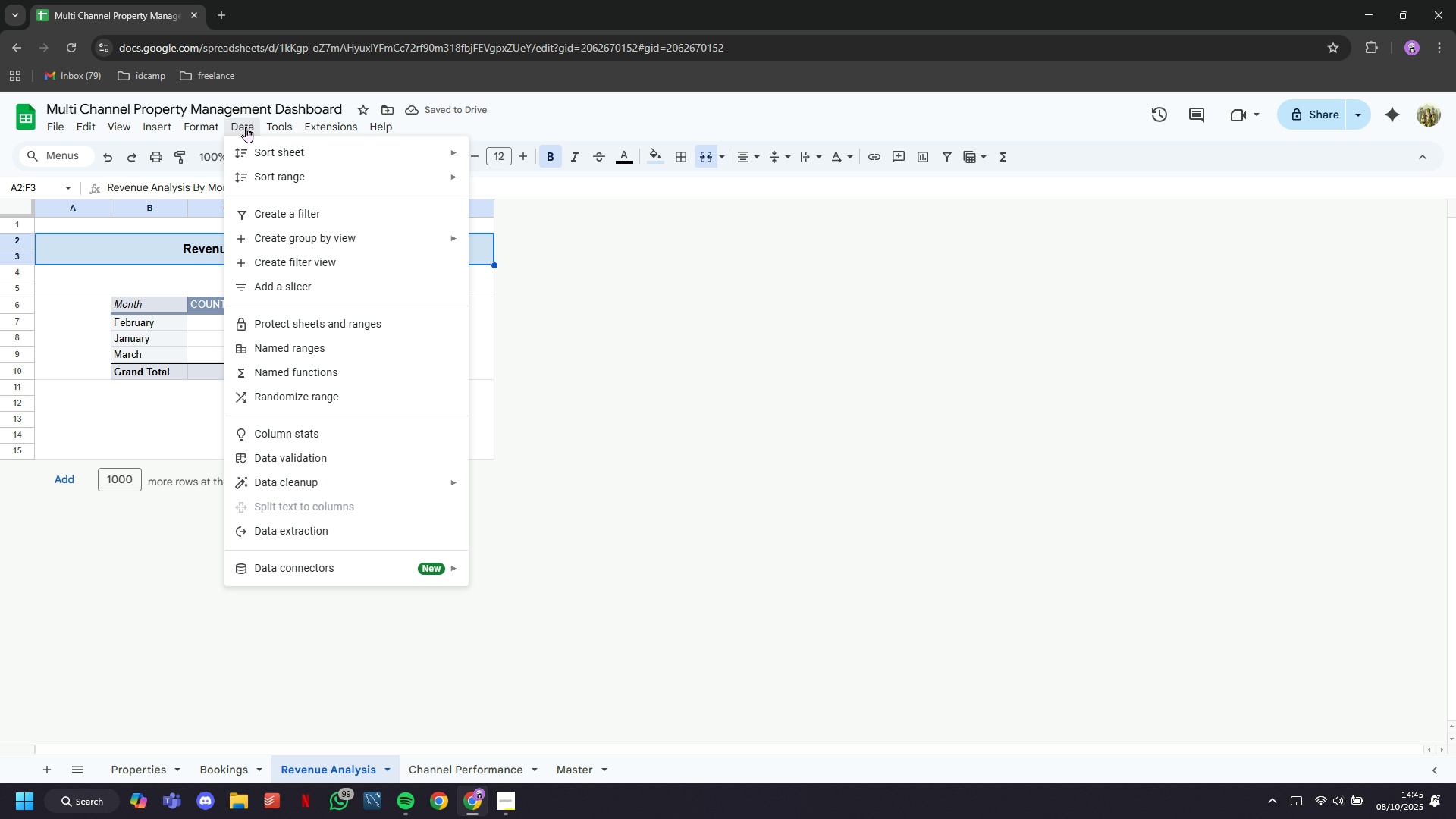 
mouse_move([209, 125])
 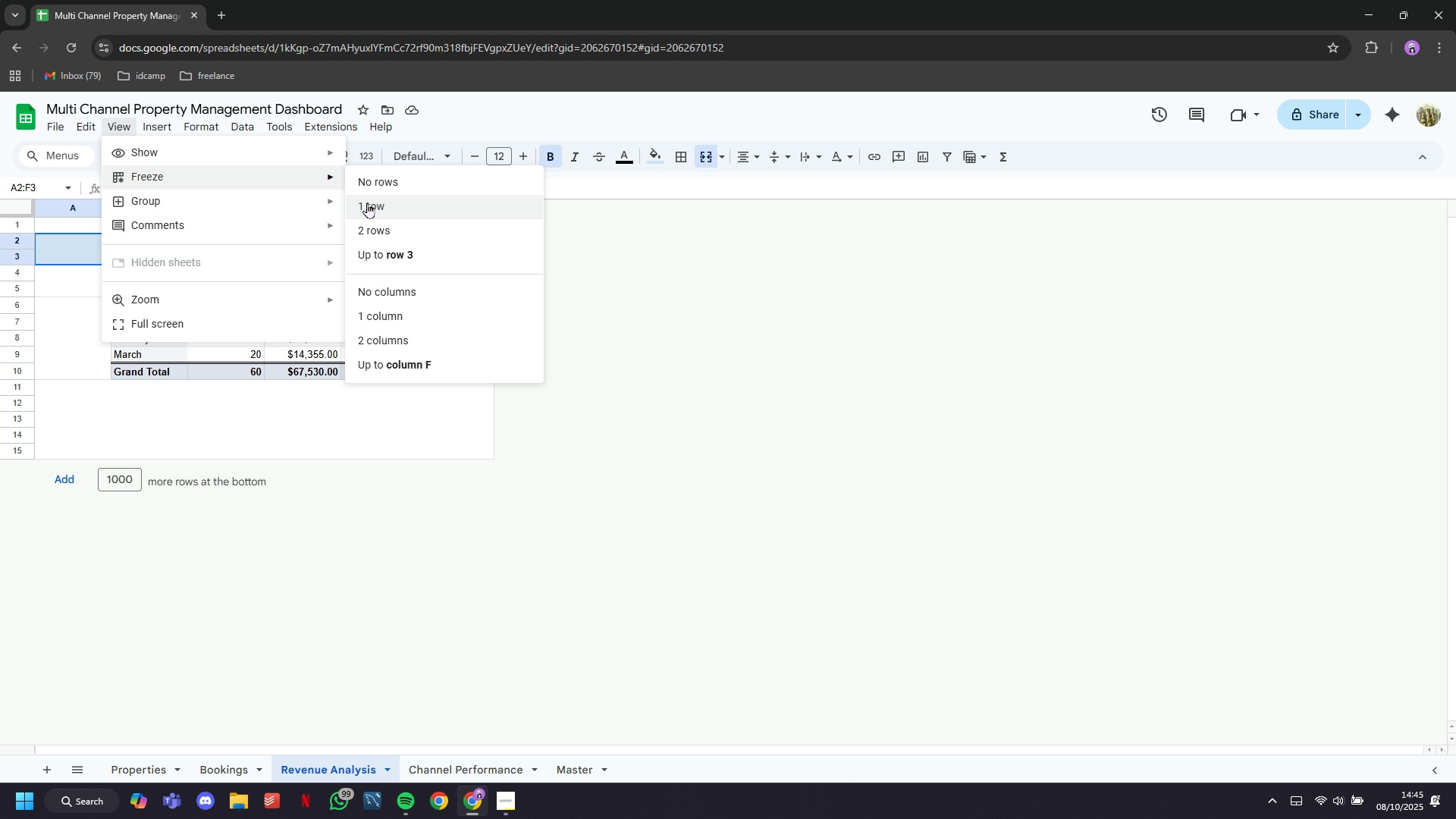 
left_click([378, 223])
 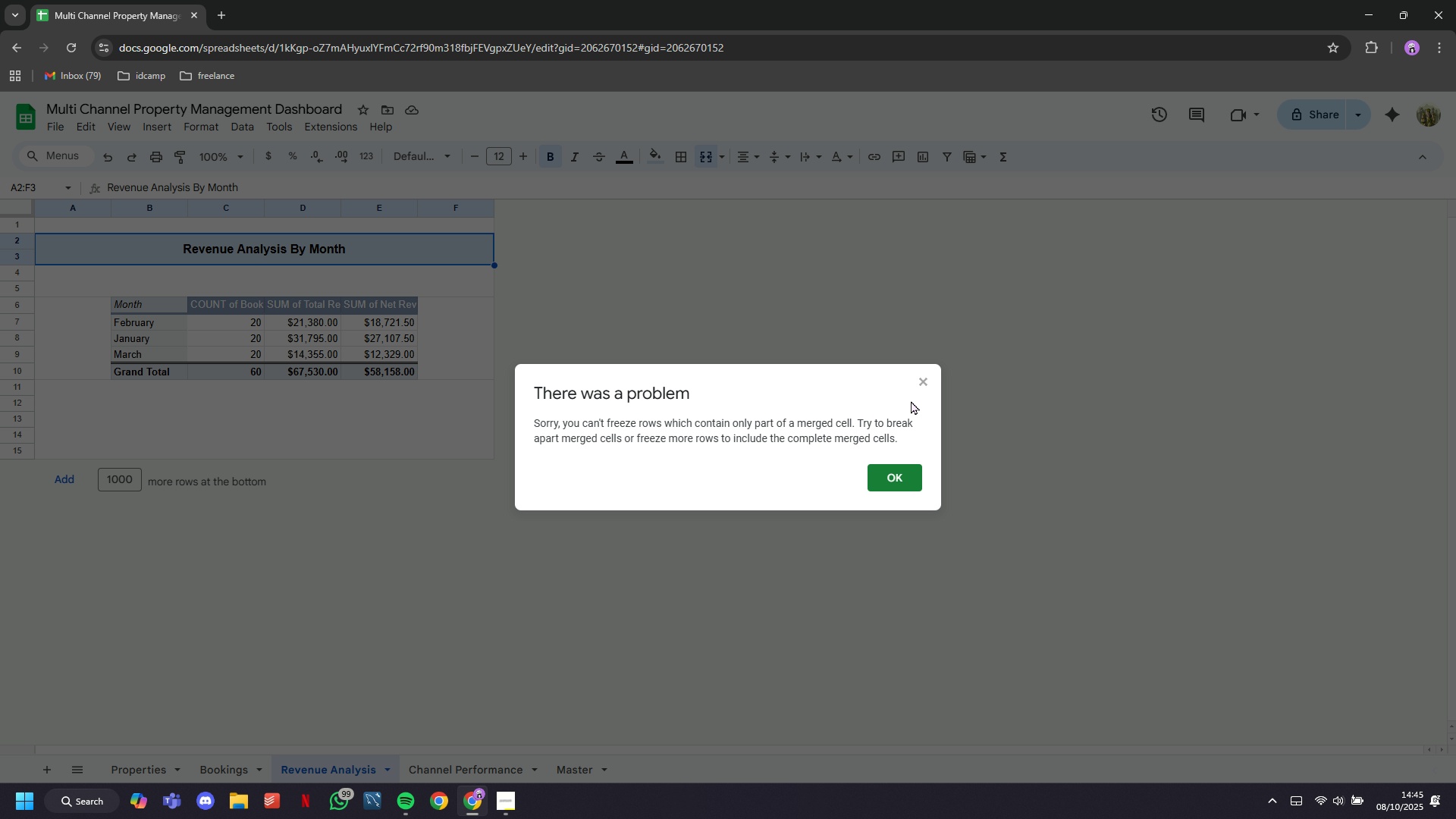 
left_click([918, 383])
 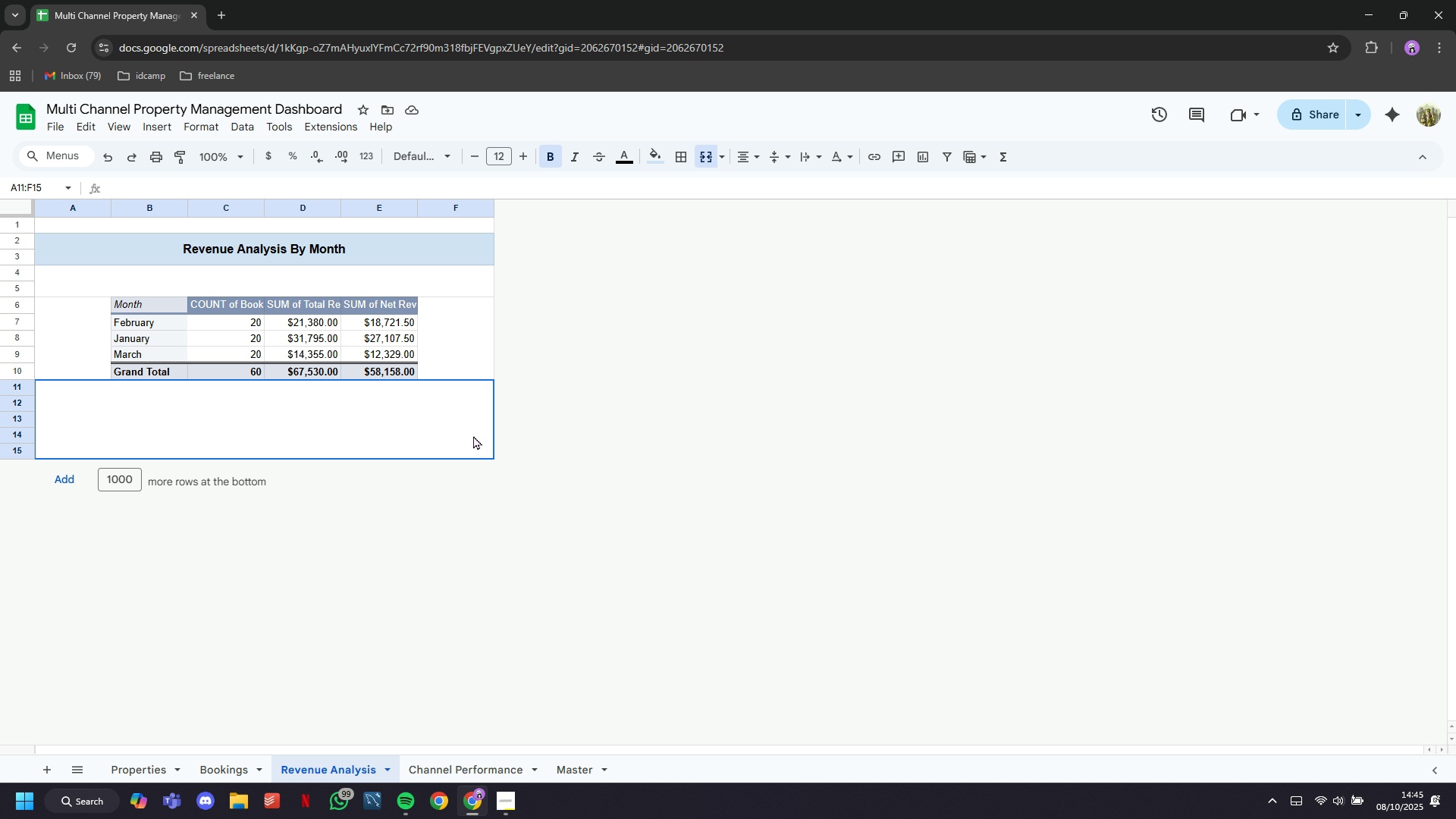 
left_click([473, 435])
 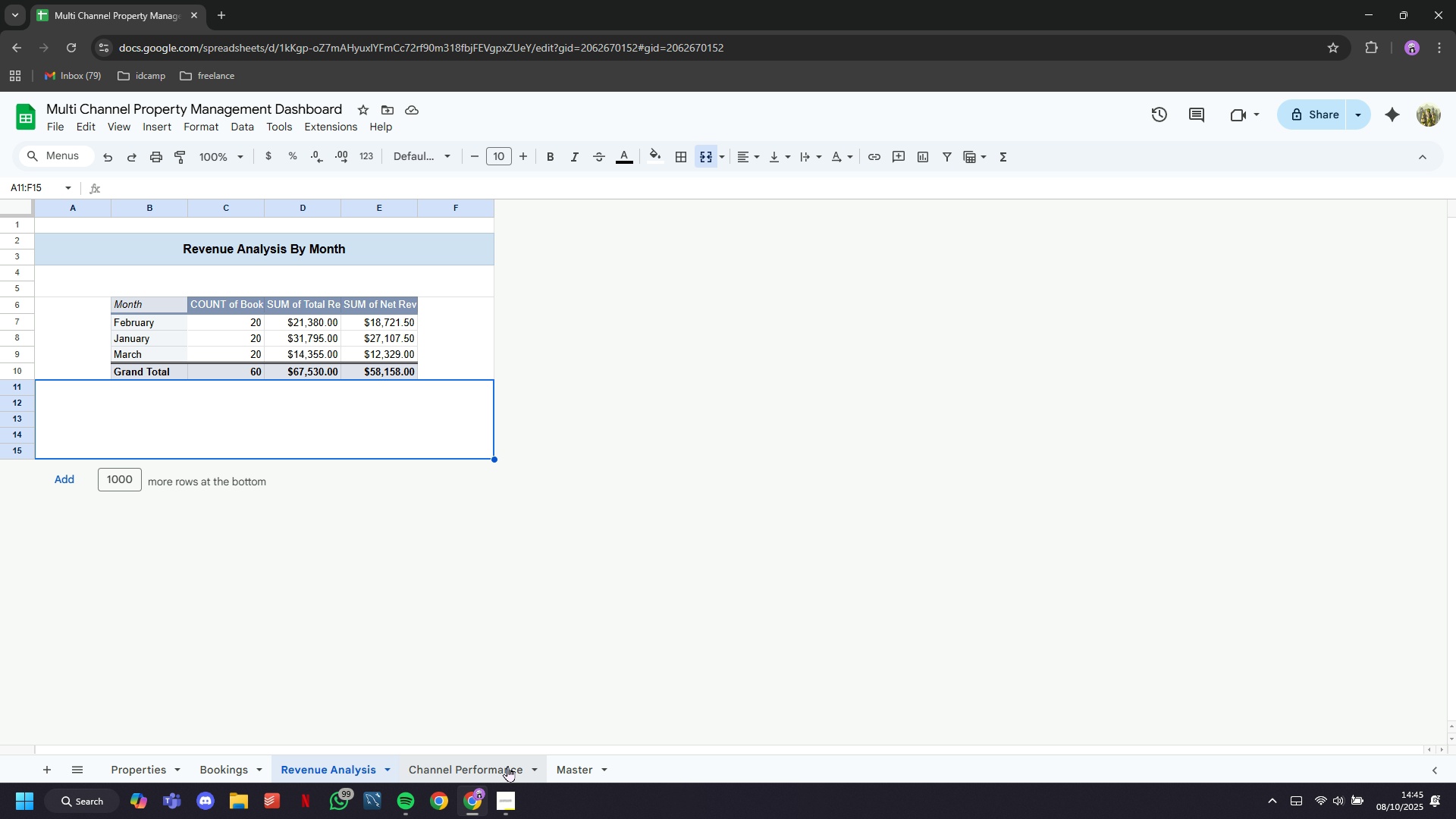 
left_click([504, 768])
 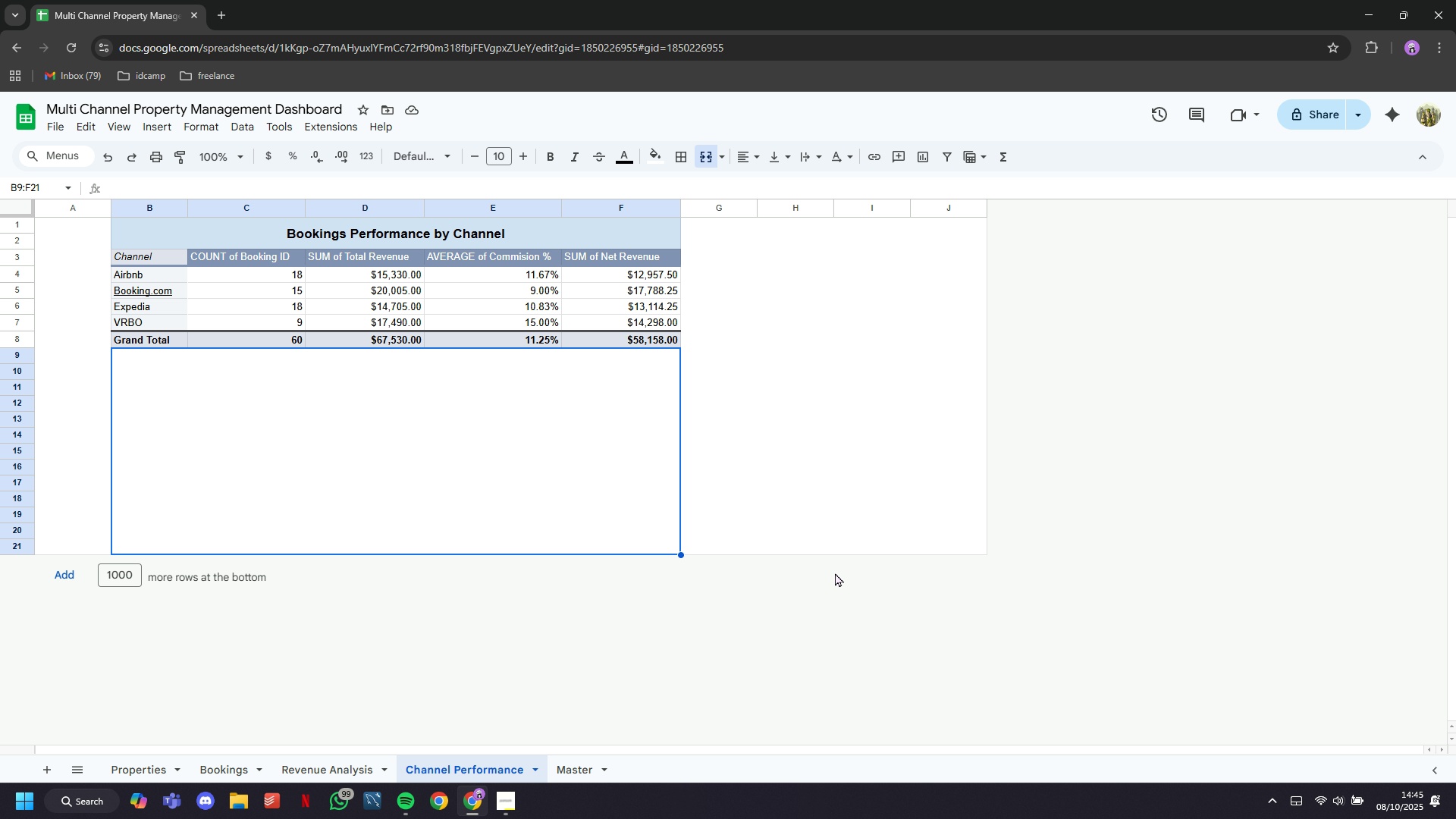 
left_click([836, 570])
 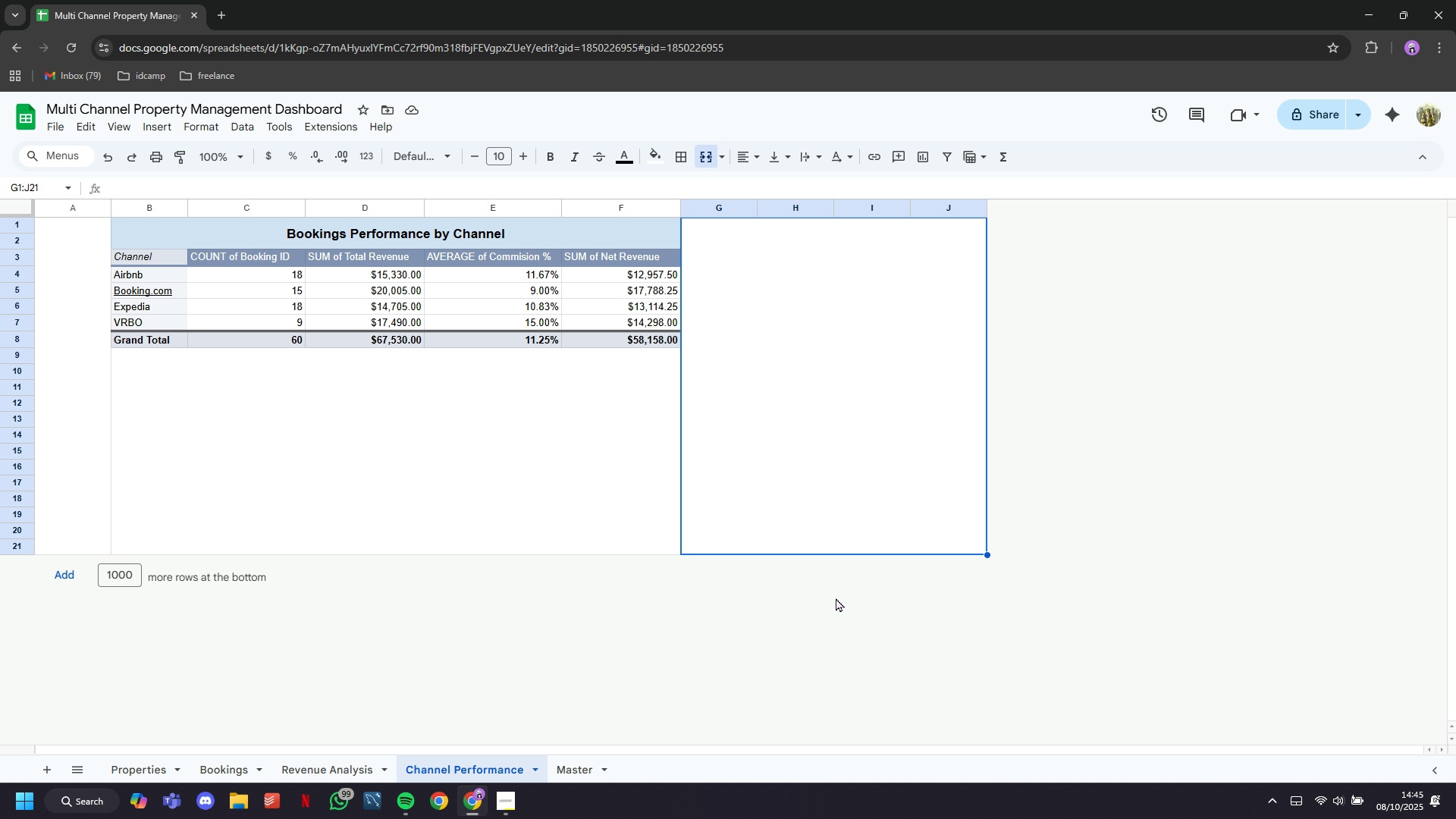 
left_click([836, 598])
 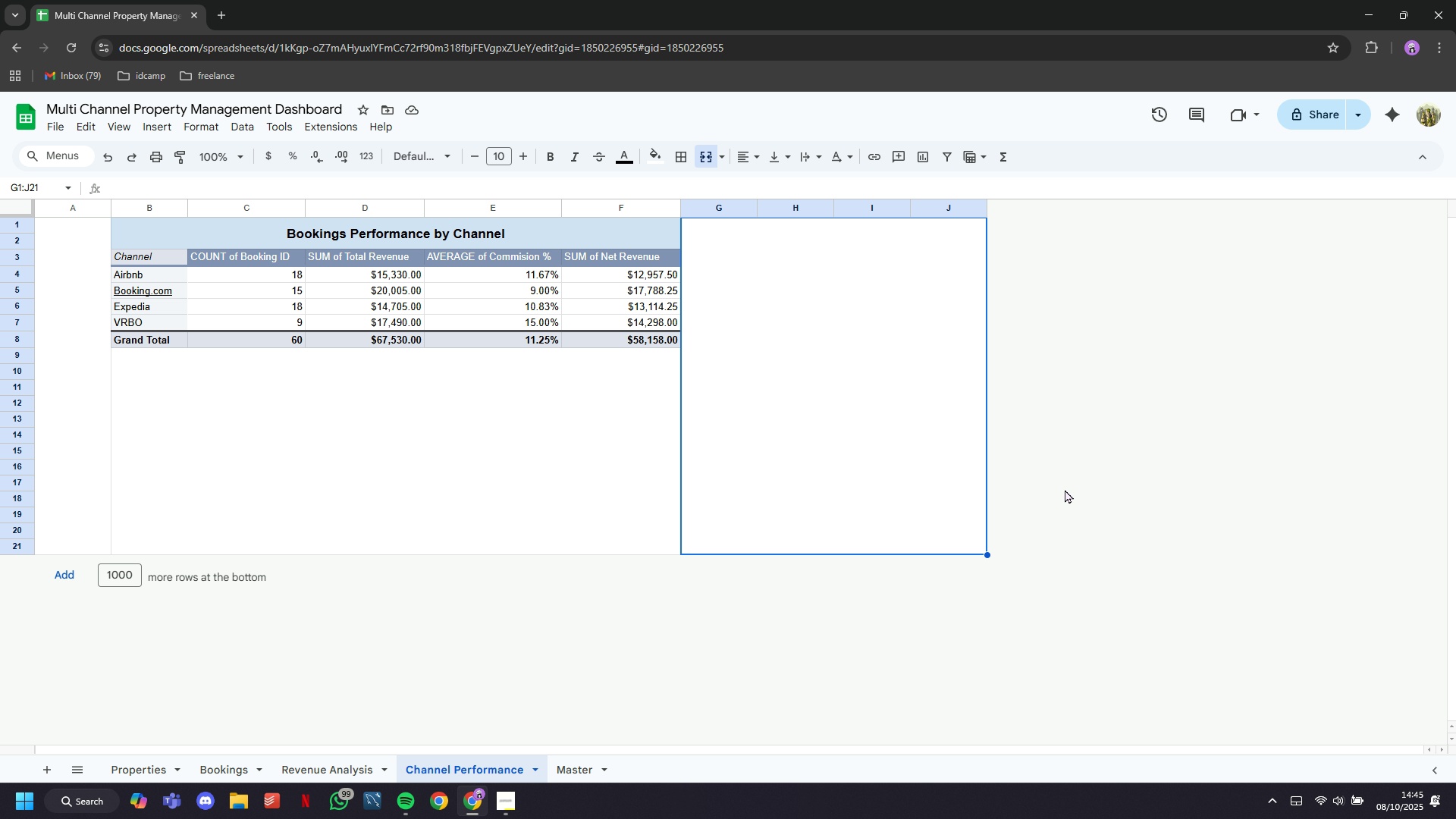 
left_click([1069, 466])
 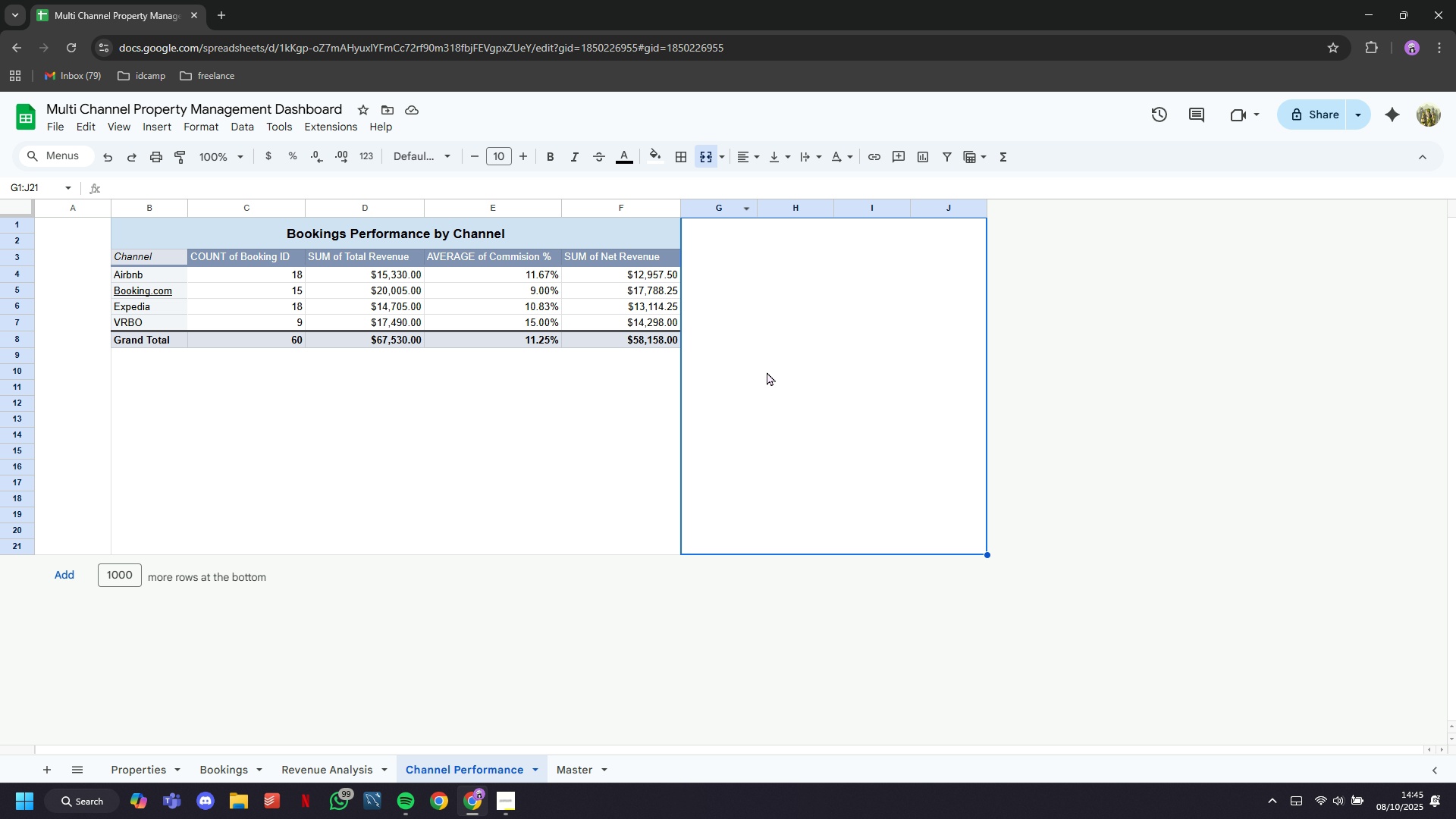 
left_click([760, 309])
 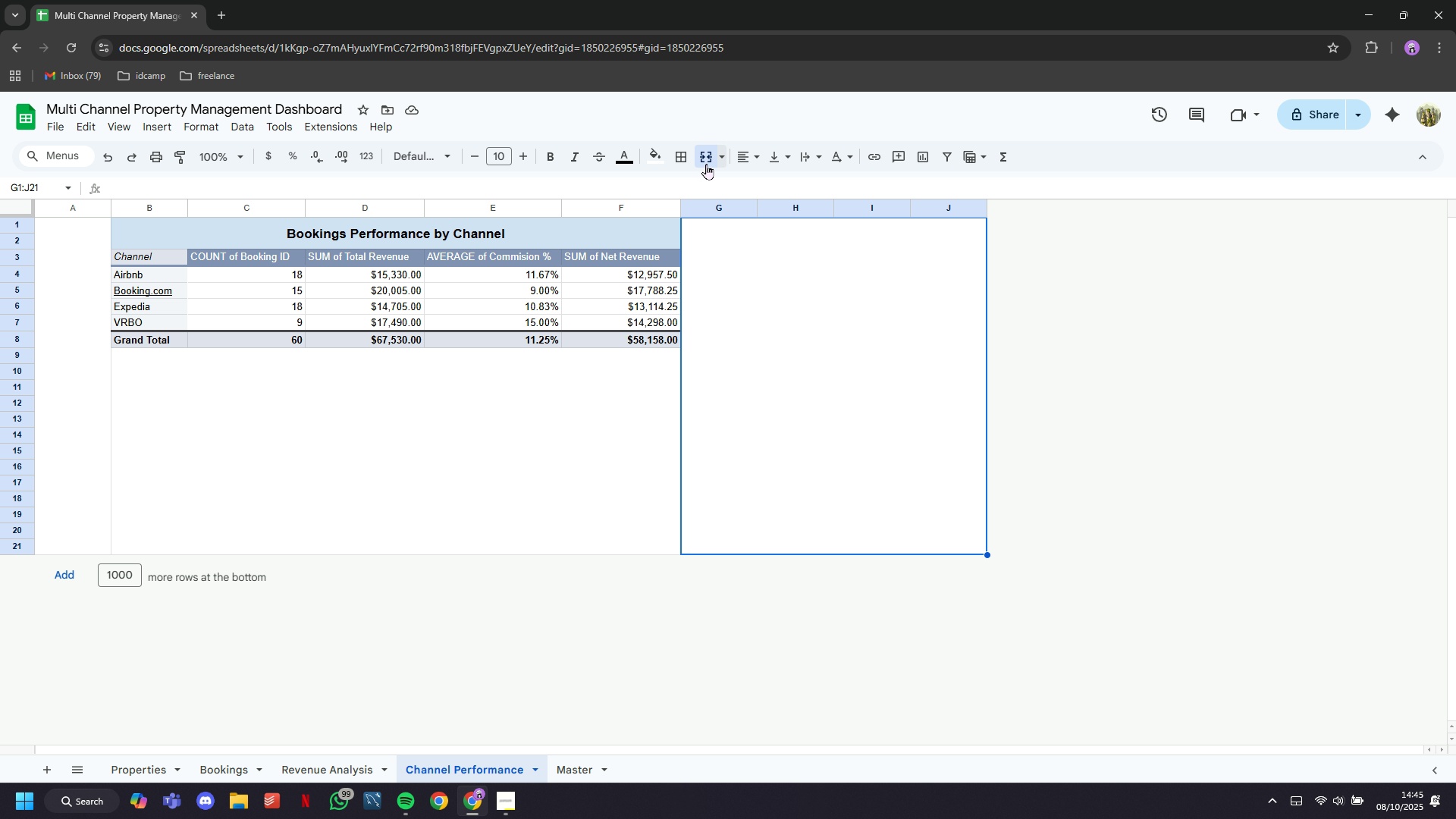 
left_click([704, 161])
 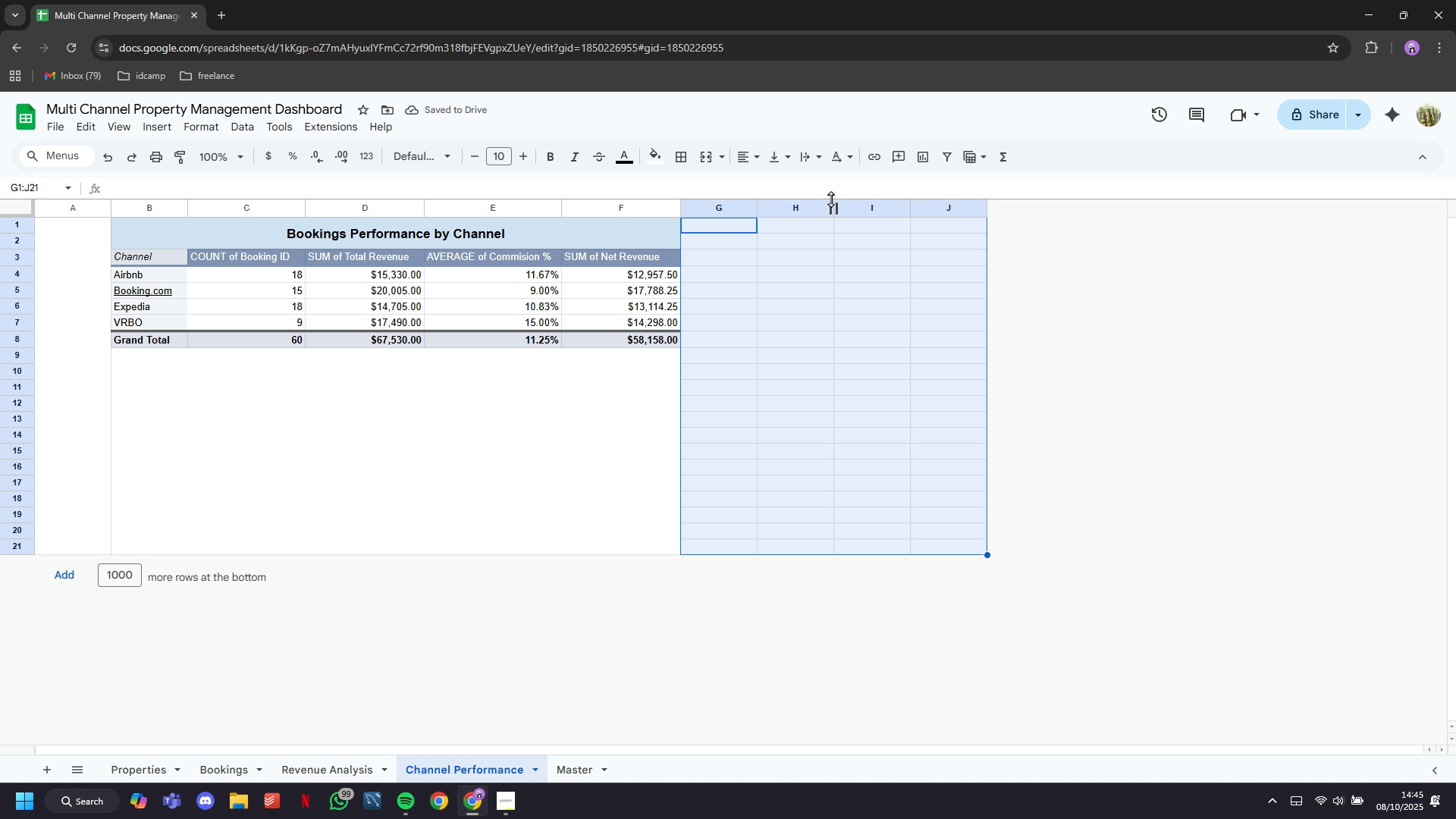 
double_click([793, 206])